 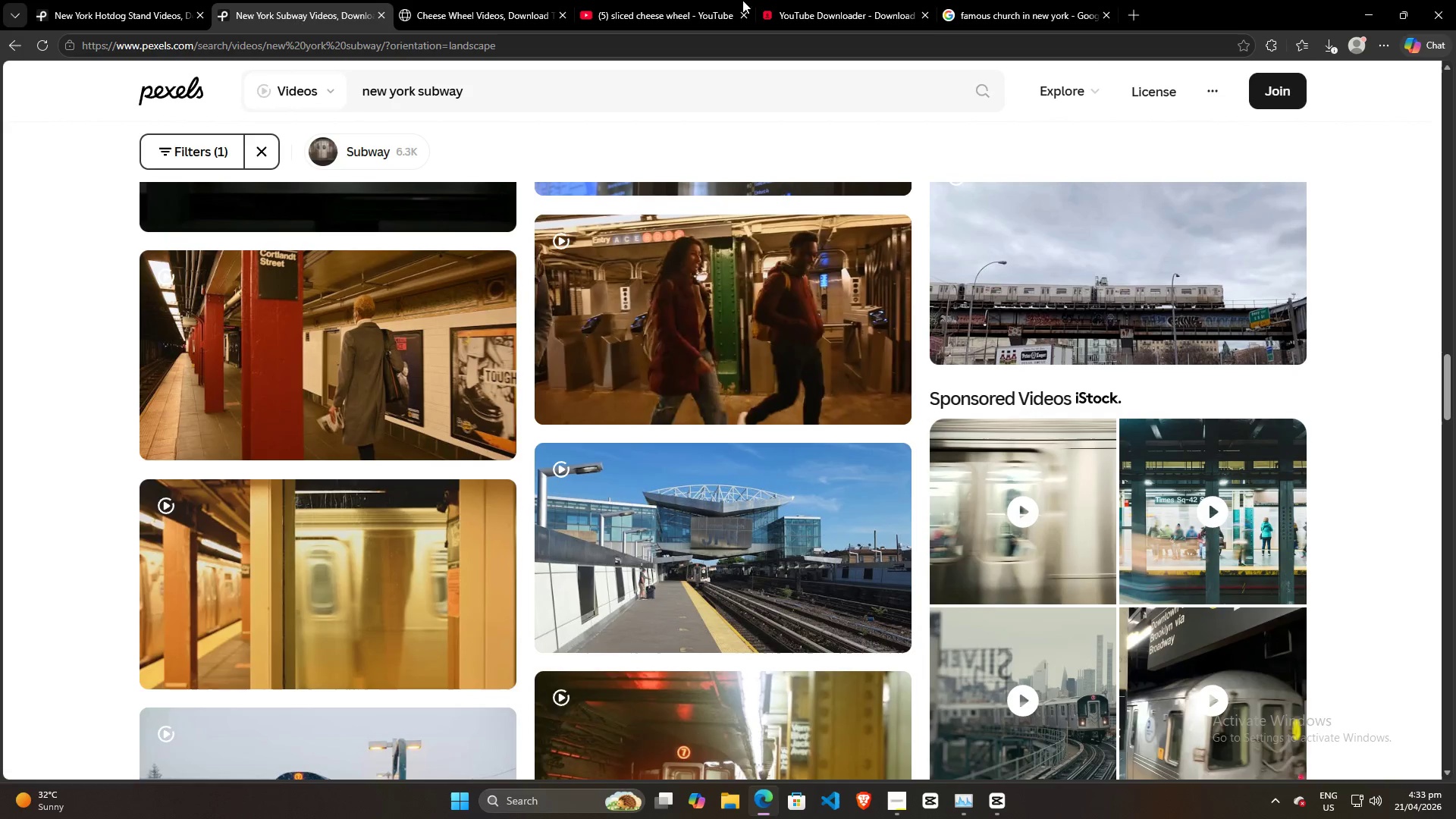 
left_click([671, 0])
 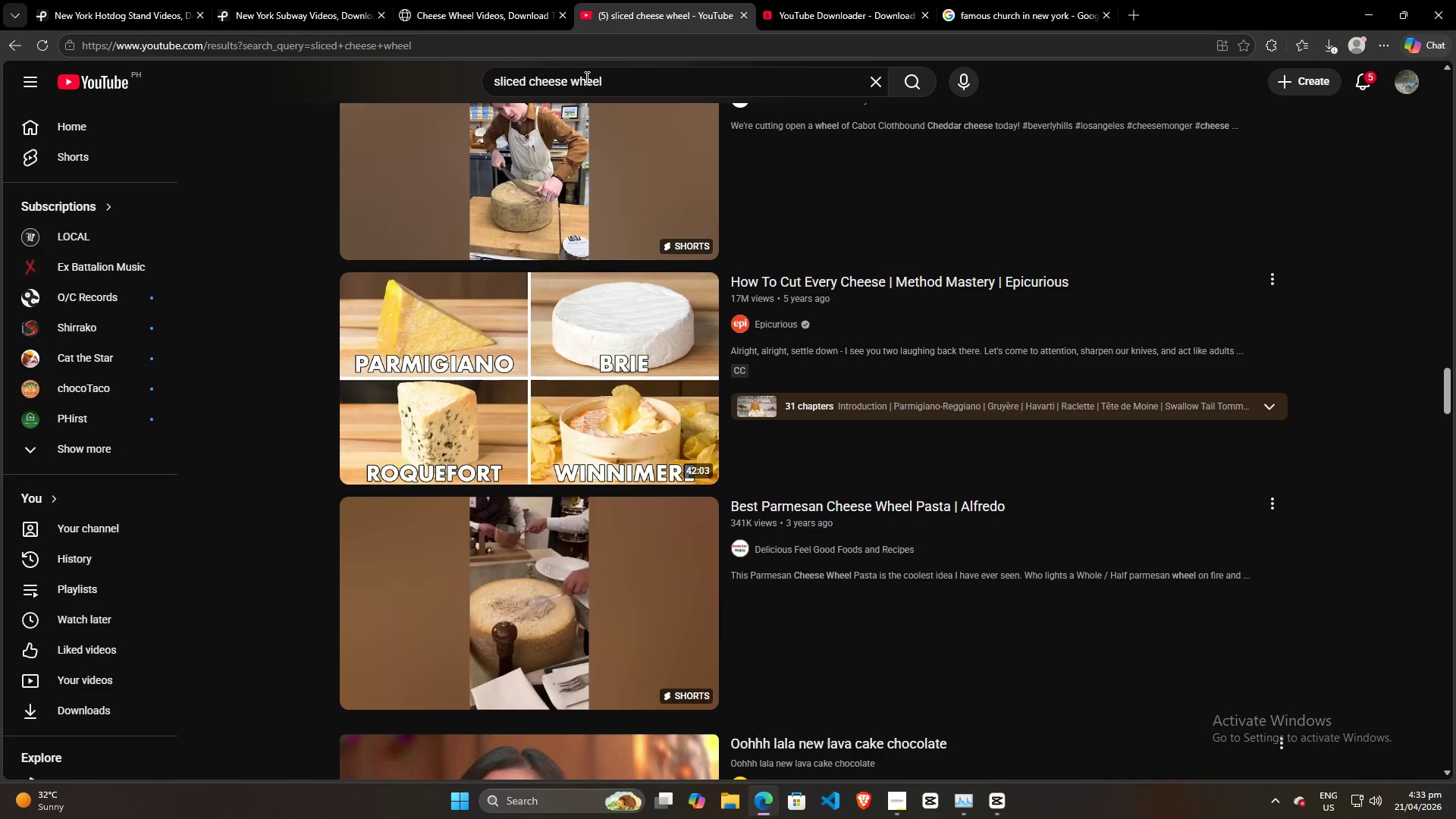 
left_click_drag(start_coordinate=[605, 83], to_coordinate=[474, 78])
 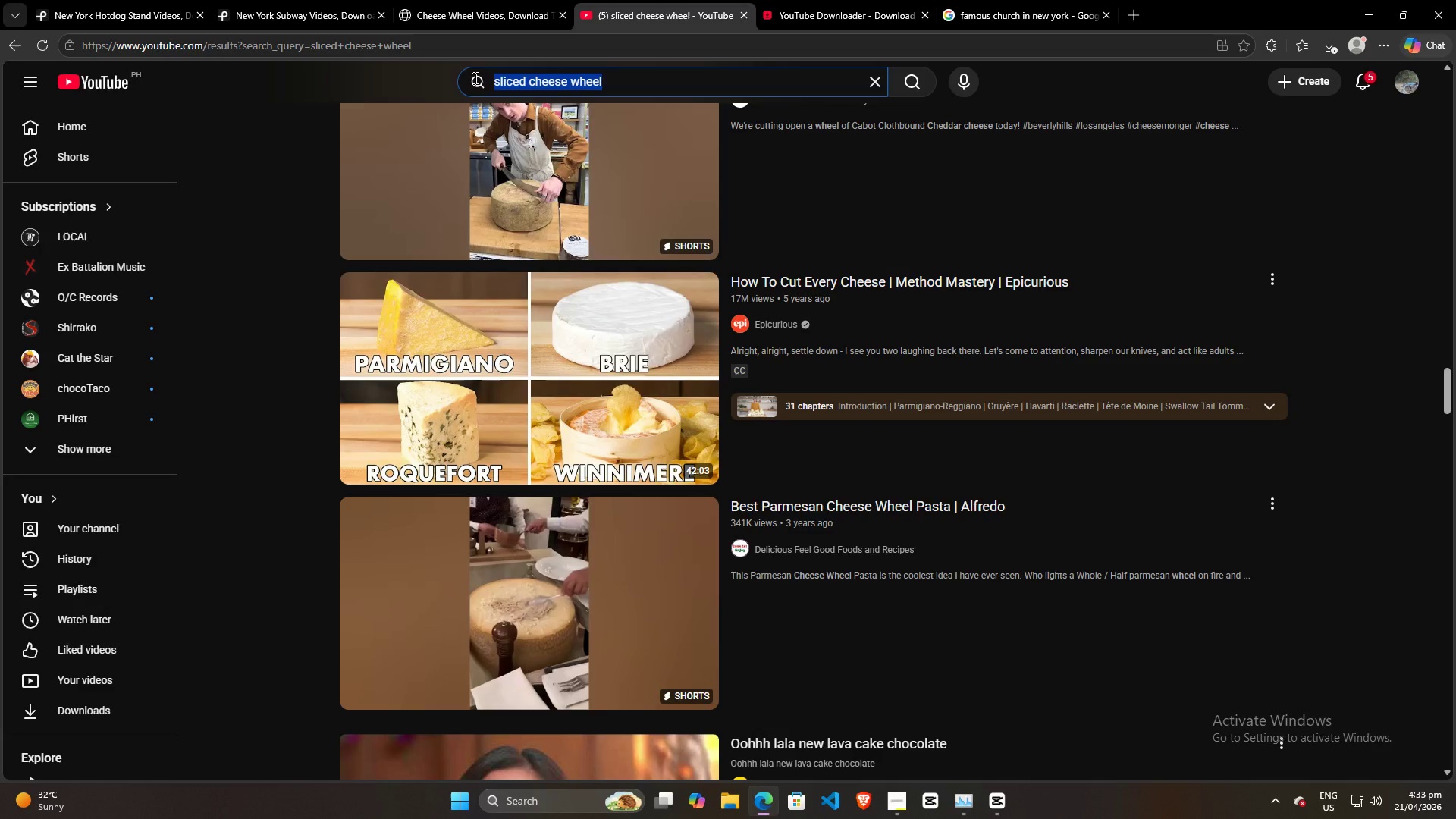 
type(new york 28th stre)
 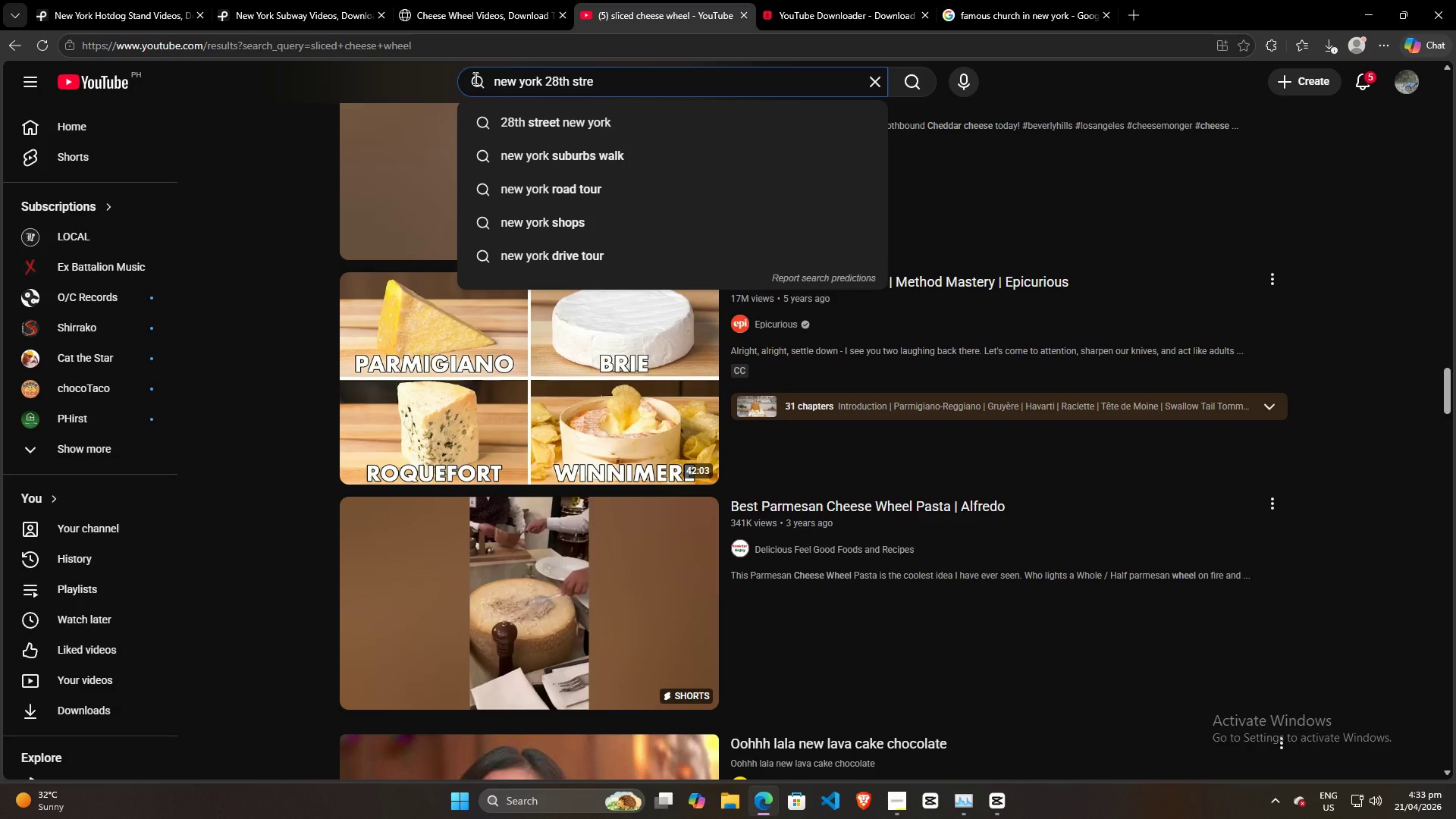 
key(ArrowDown)
 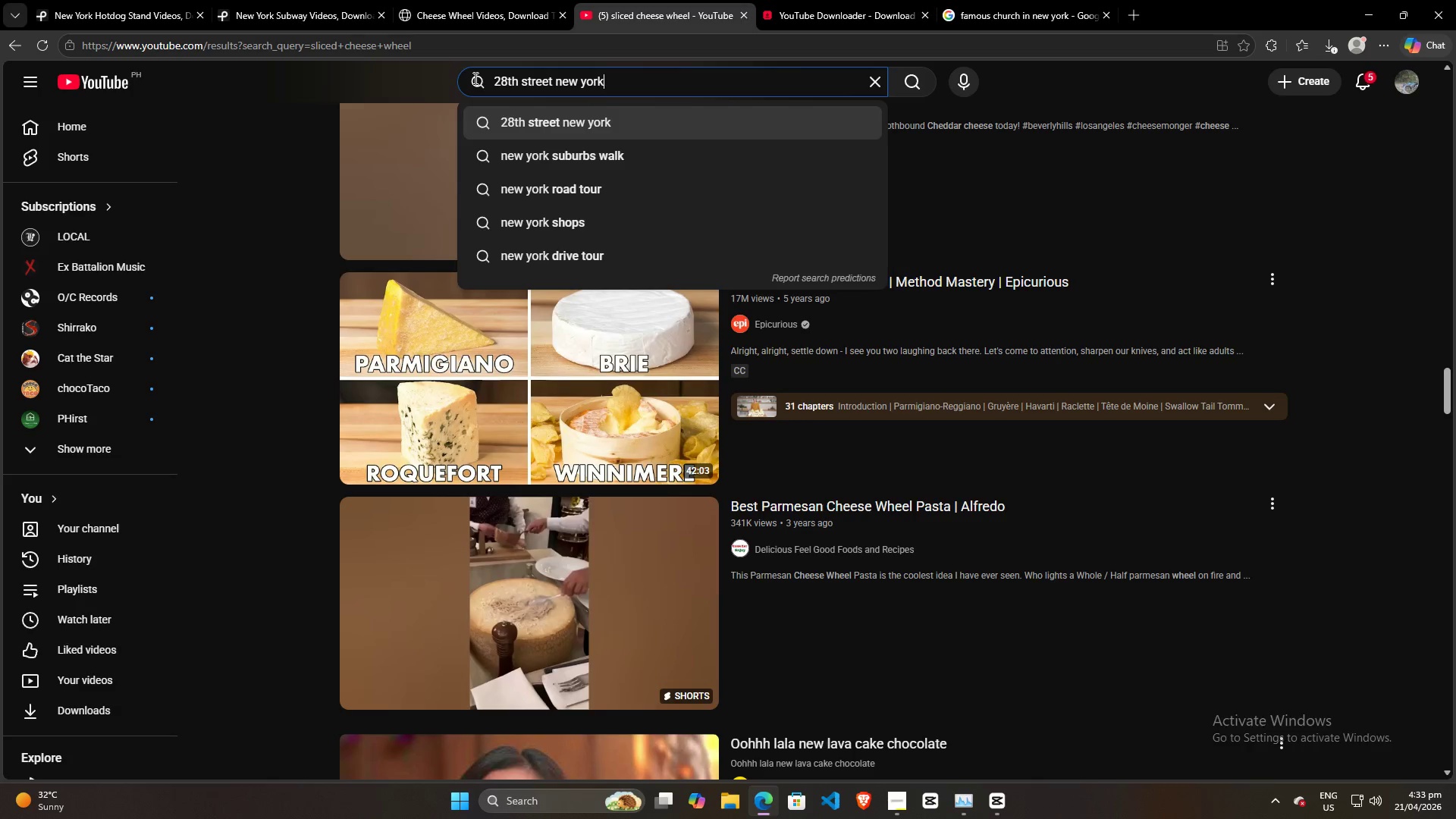 
key(Enter)
 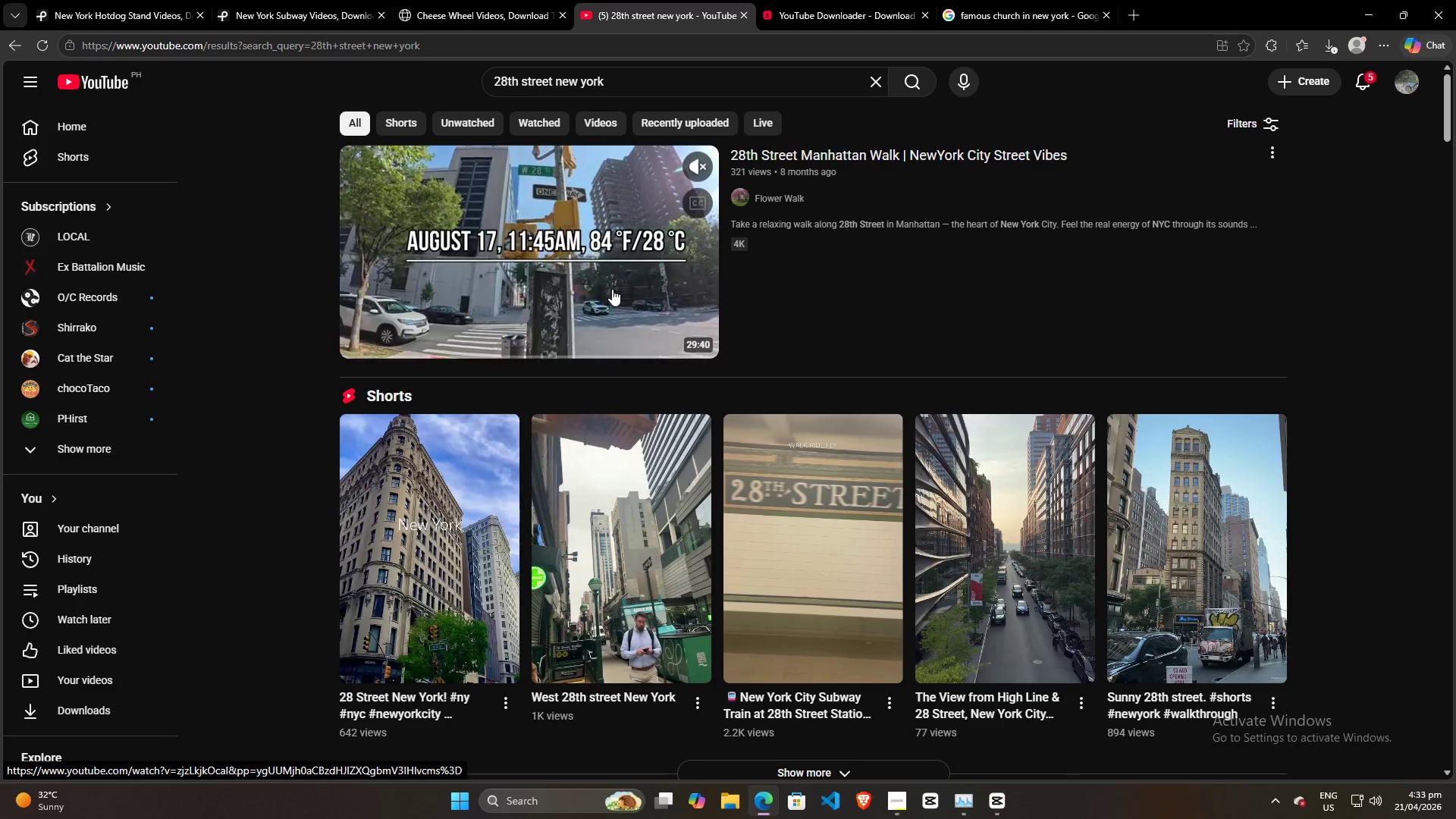 
wait(9.52)
 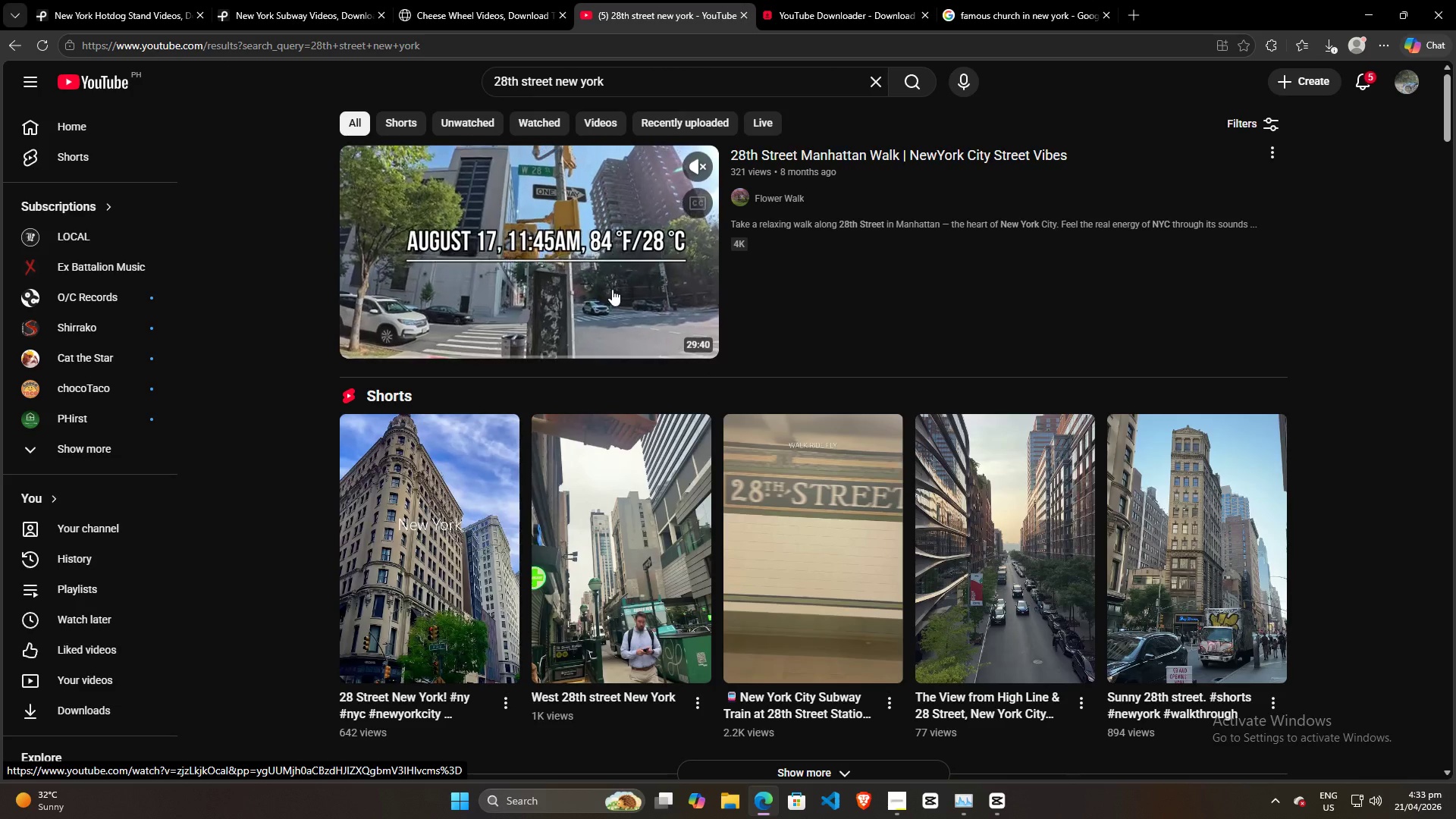 
left_click([441, 303])
 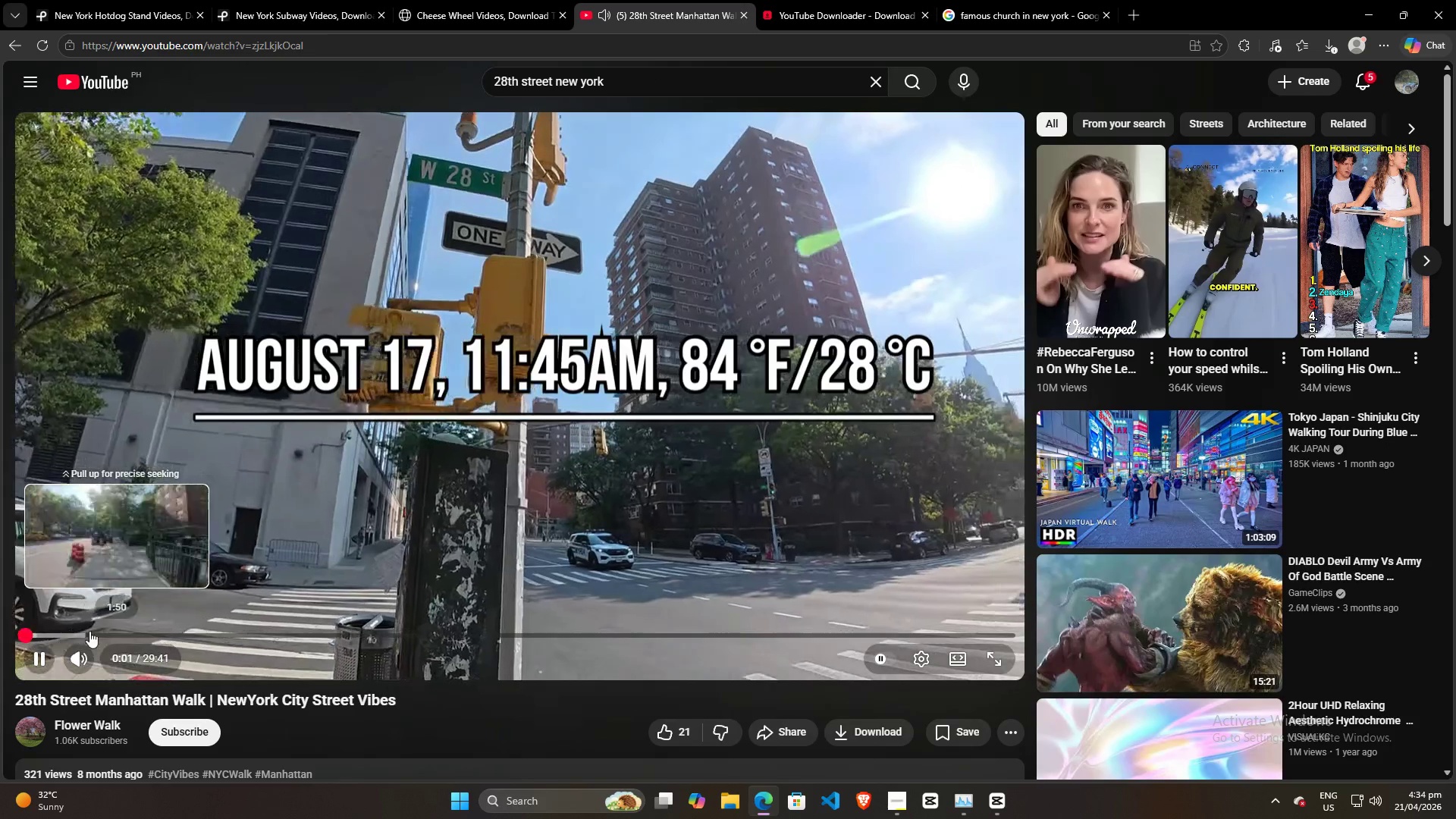 
wait(5.02)
 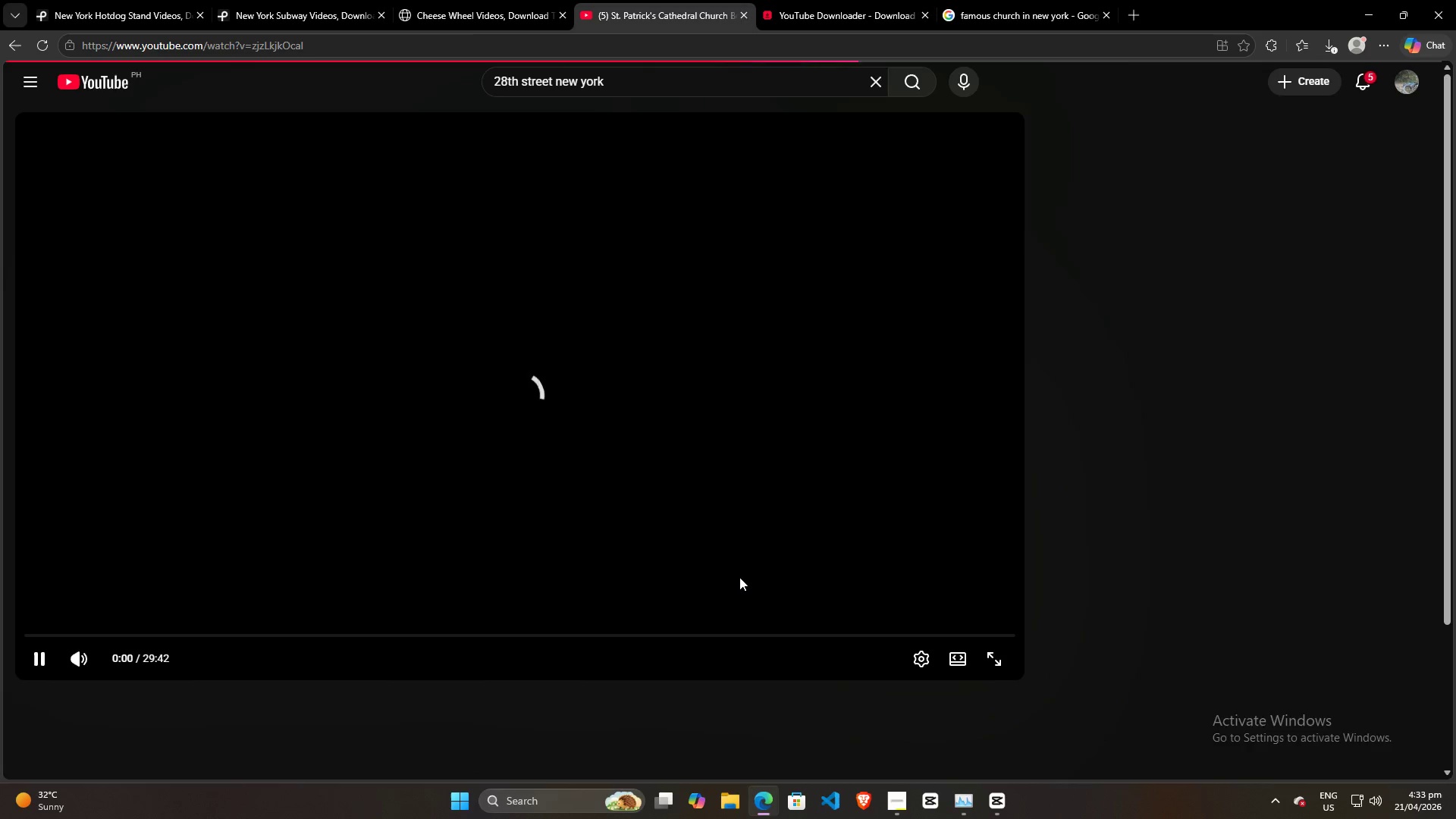 
left_click([156, 635])
 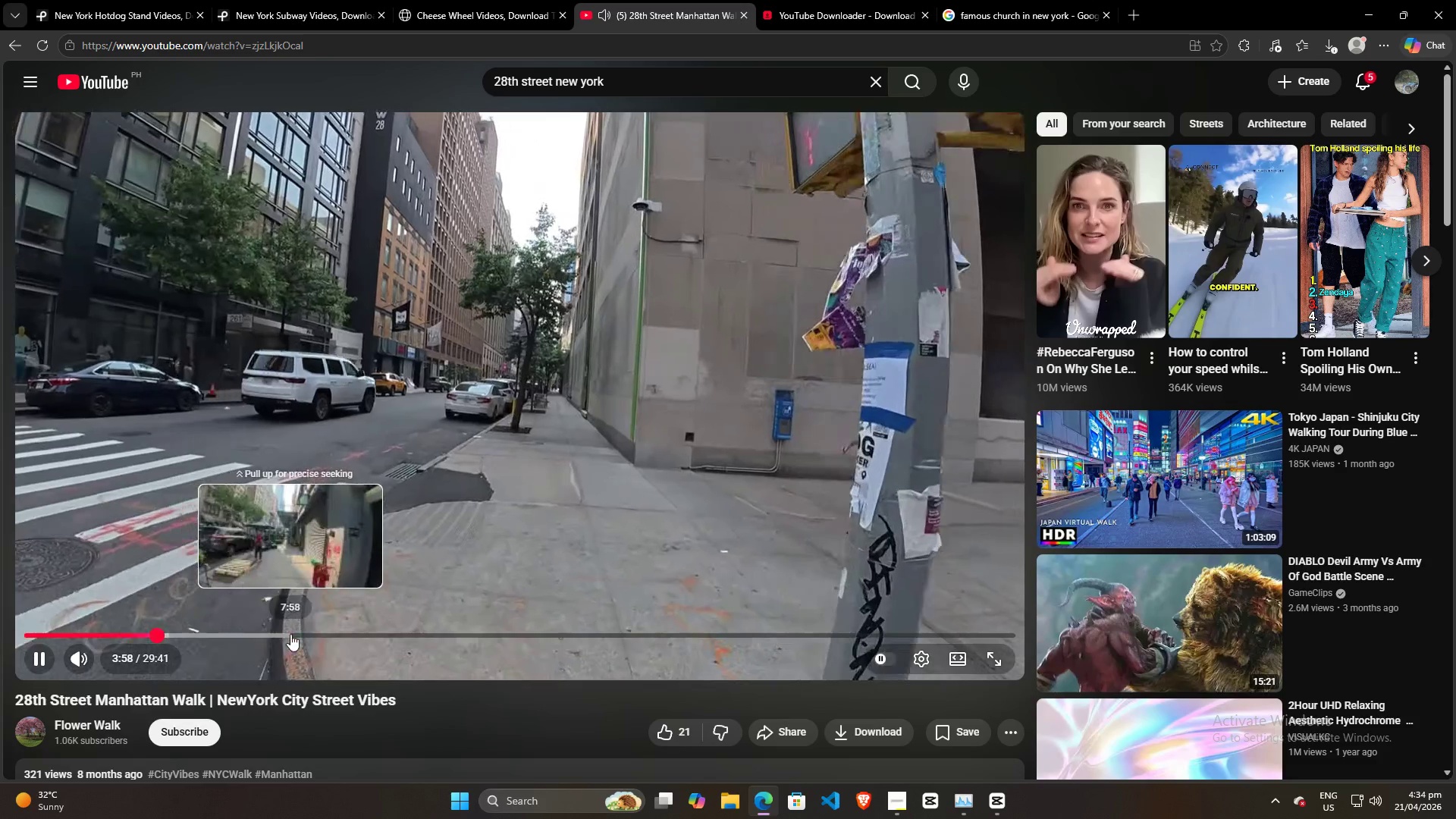 
left_click([287, 635])
 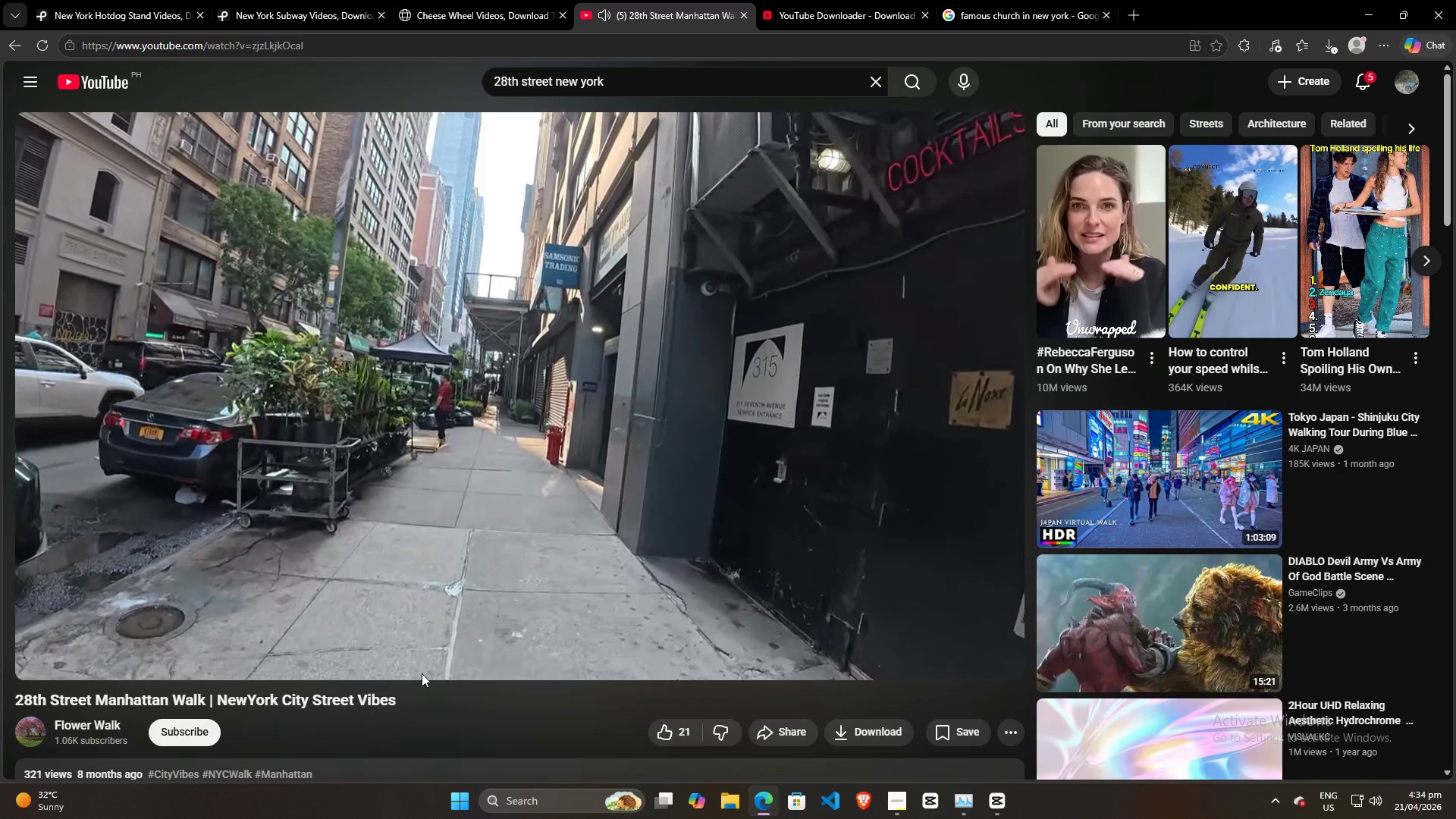 
wait(6.75)
 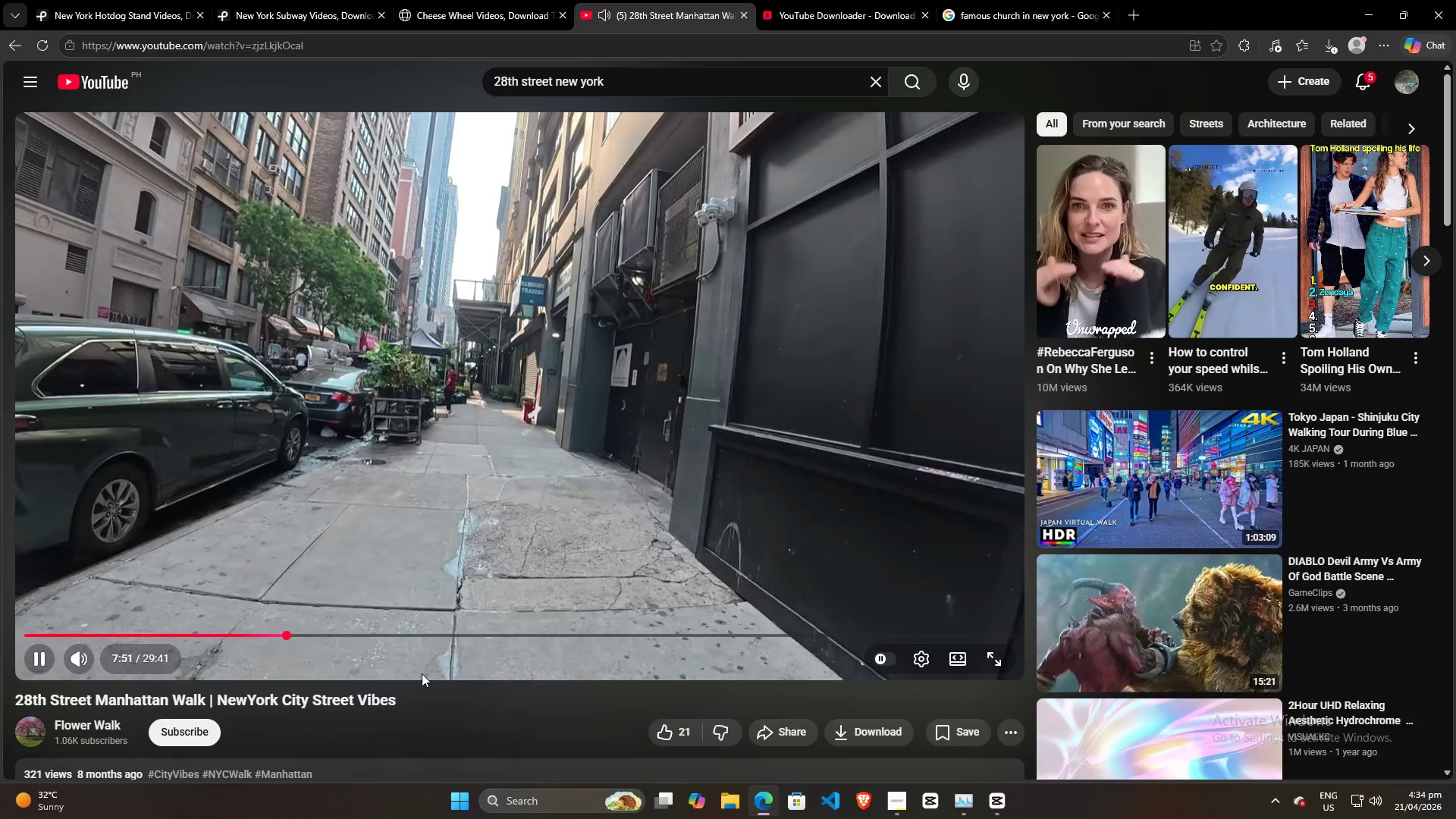 
key(Alt+AltLeft)
 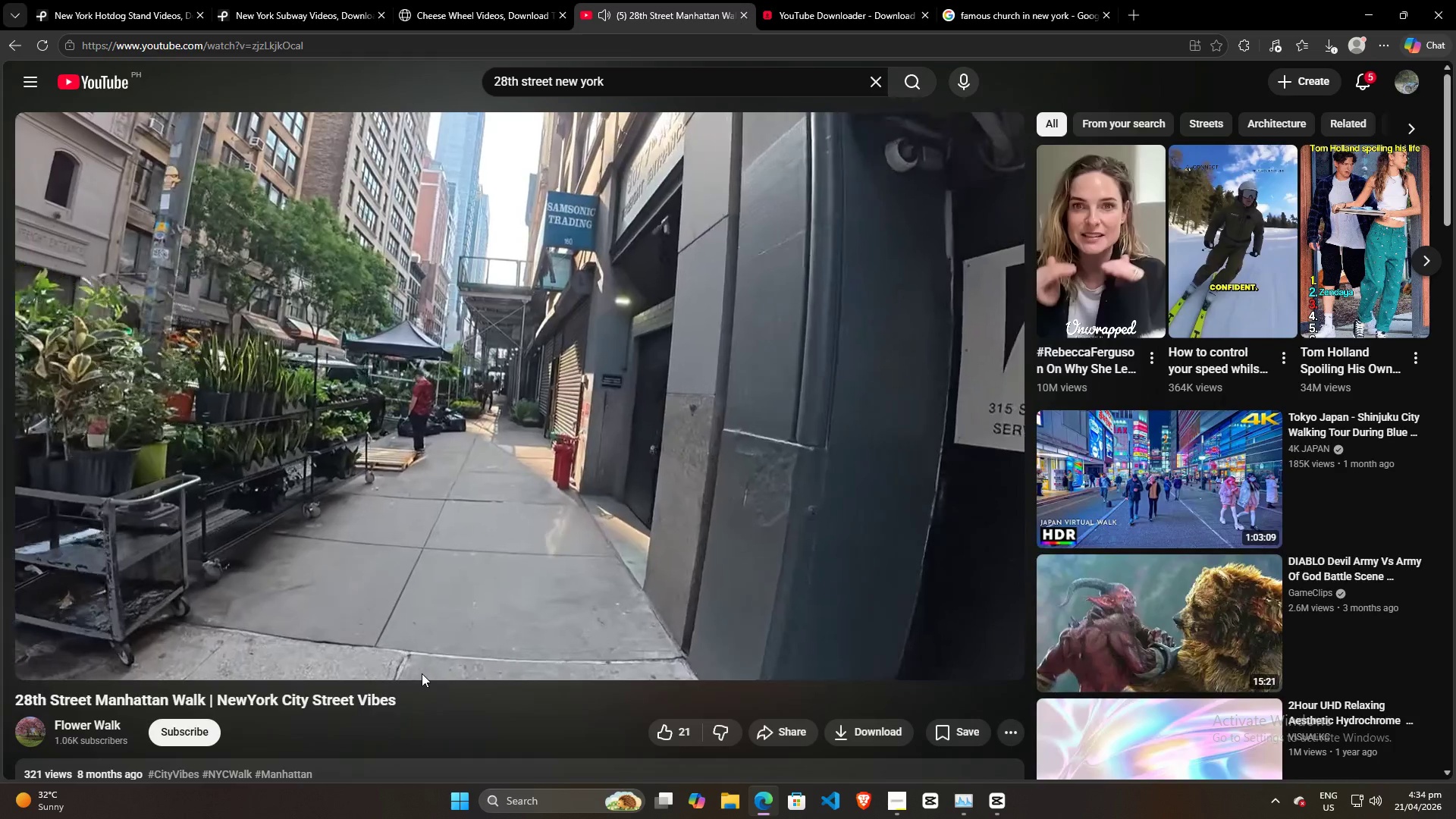 
key(Alt+Tab)
 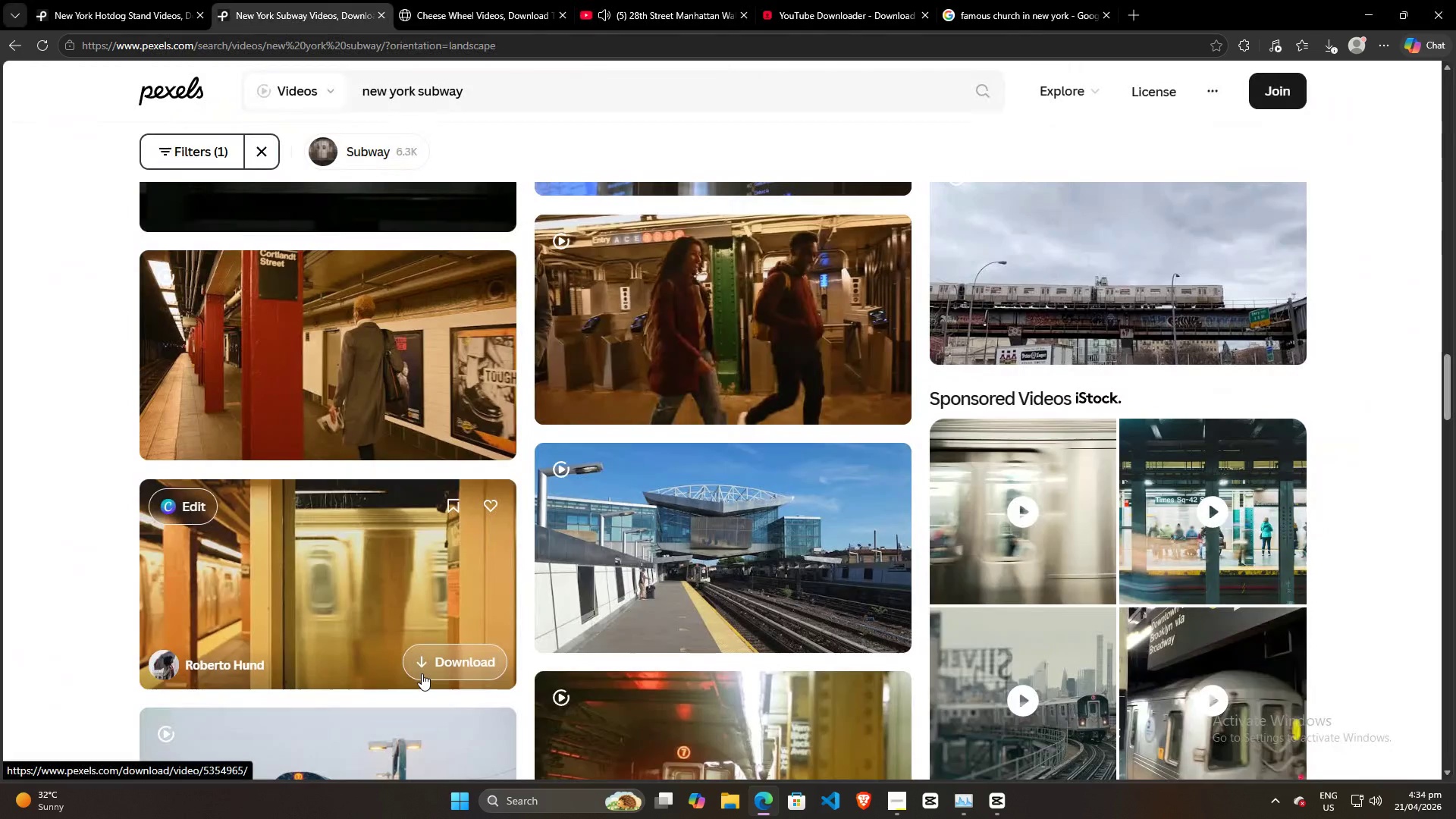 
key(Alt+AltLeft)
 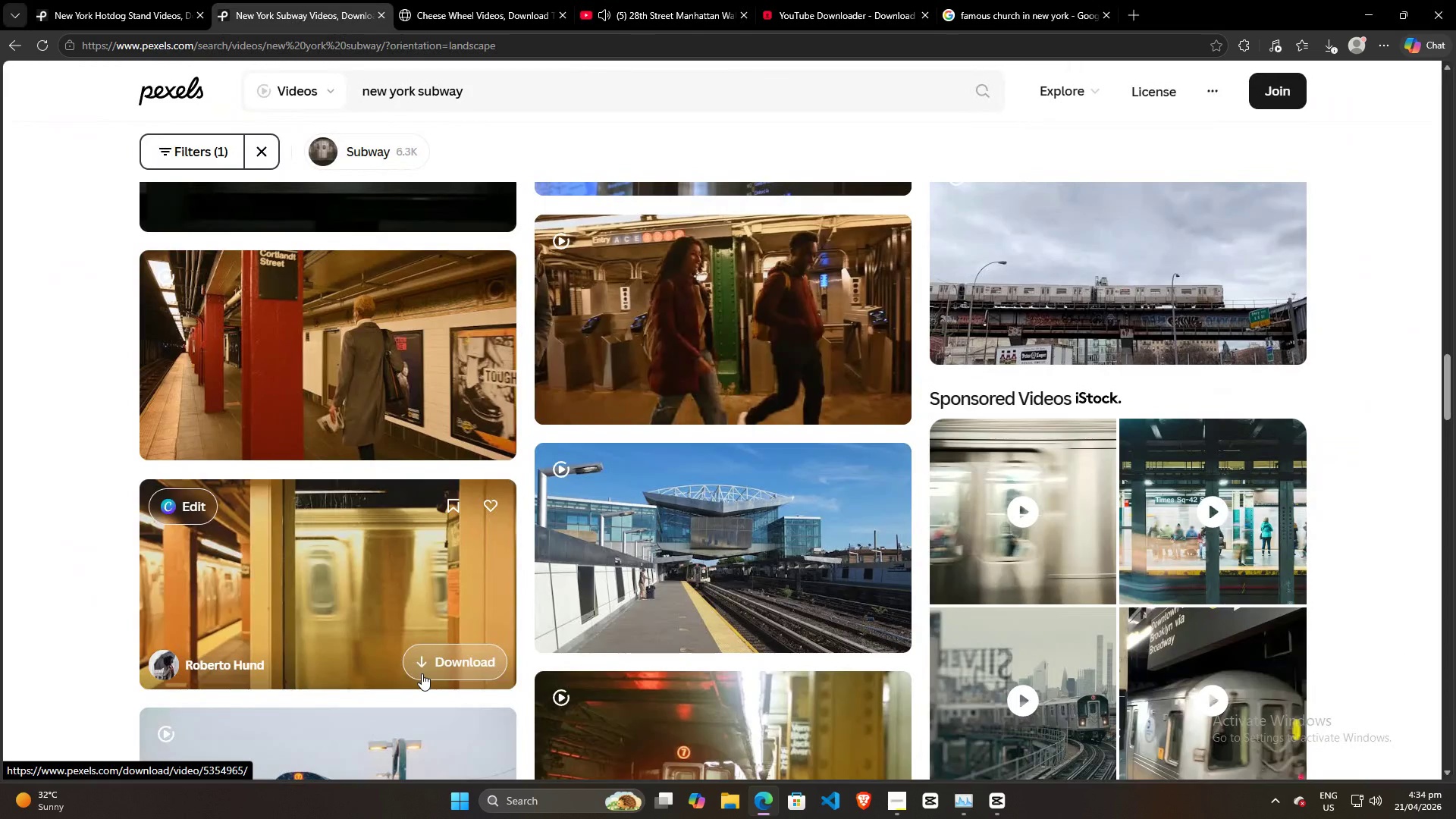 
key(Alt+Tab)
 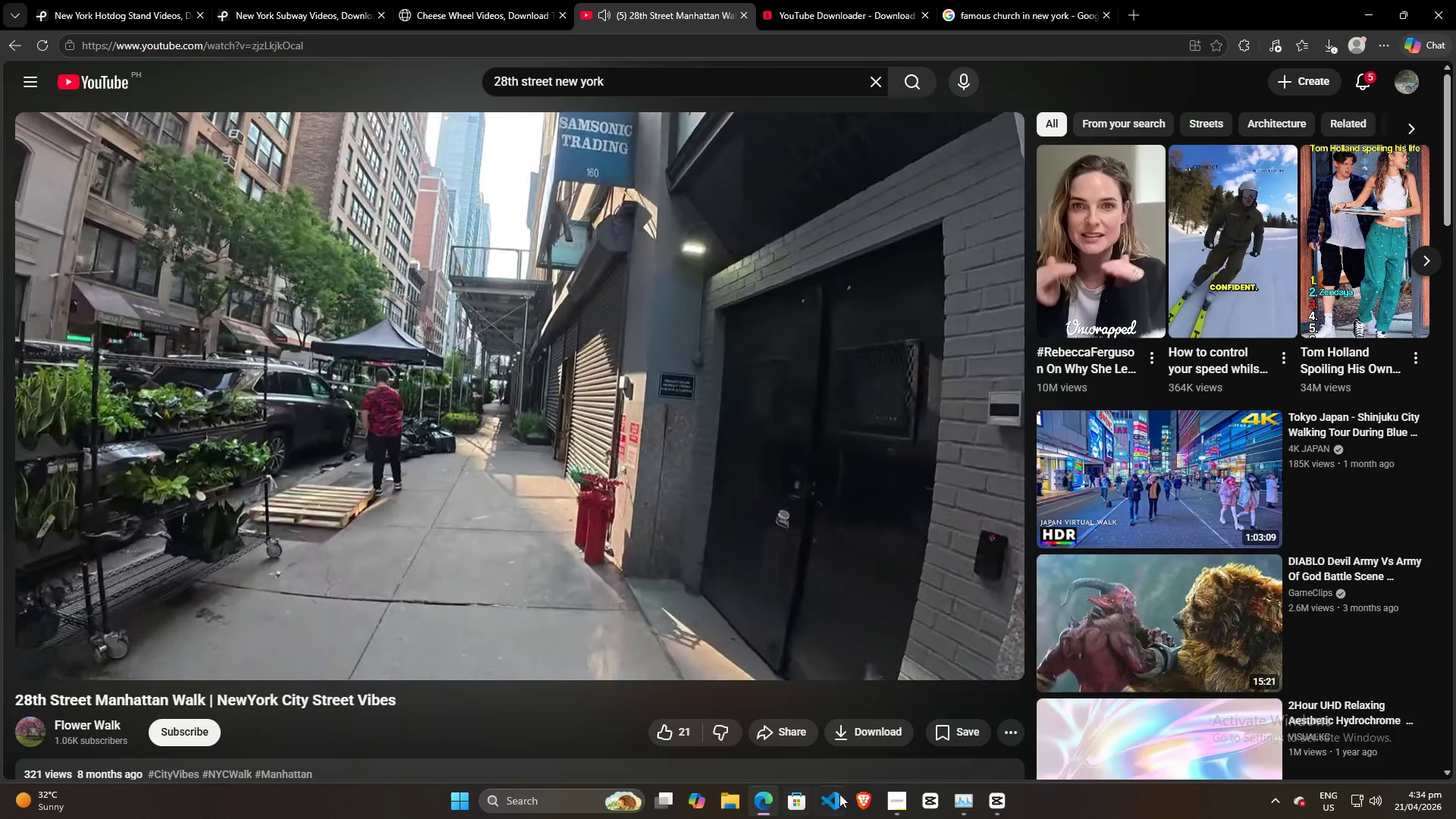 
left_click([902, 806])